 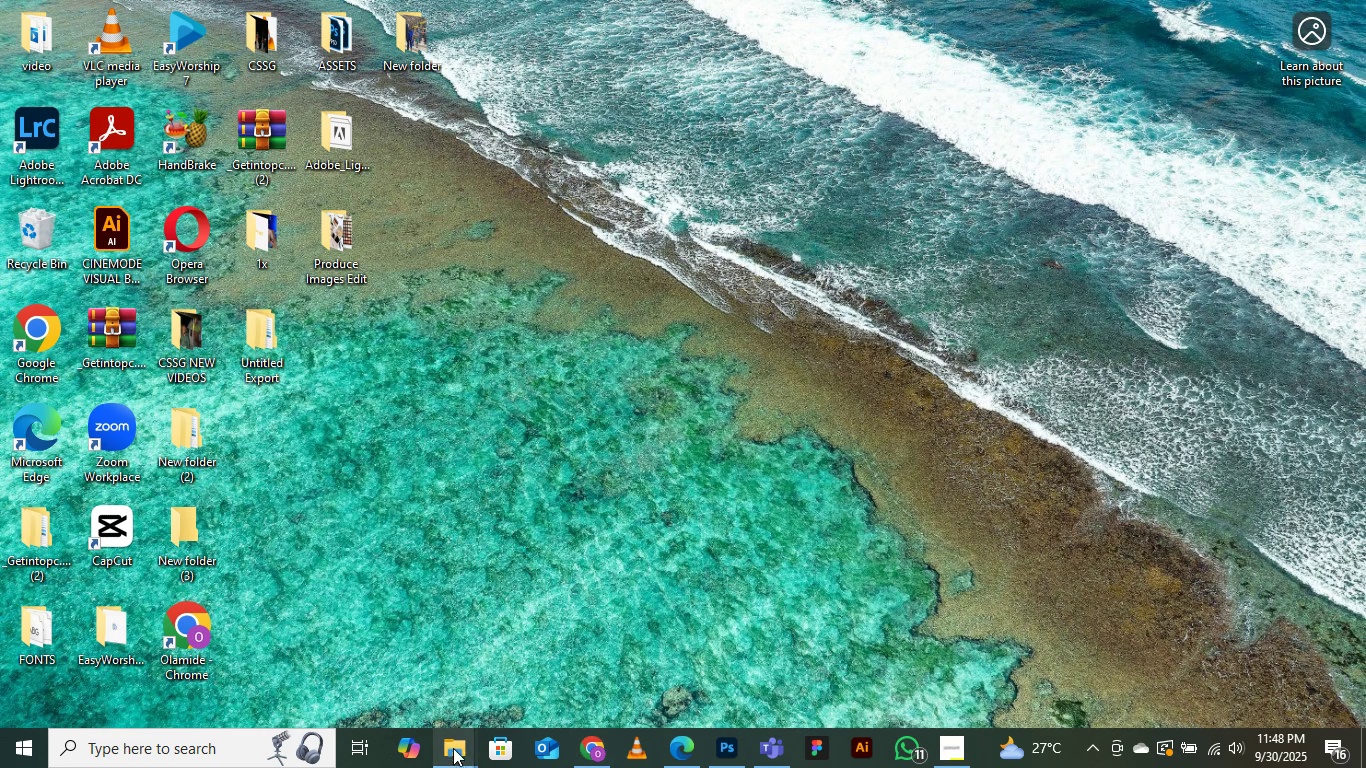 
left_click([579, 760])
 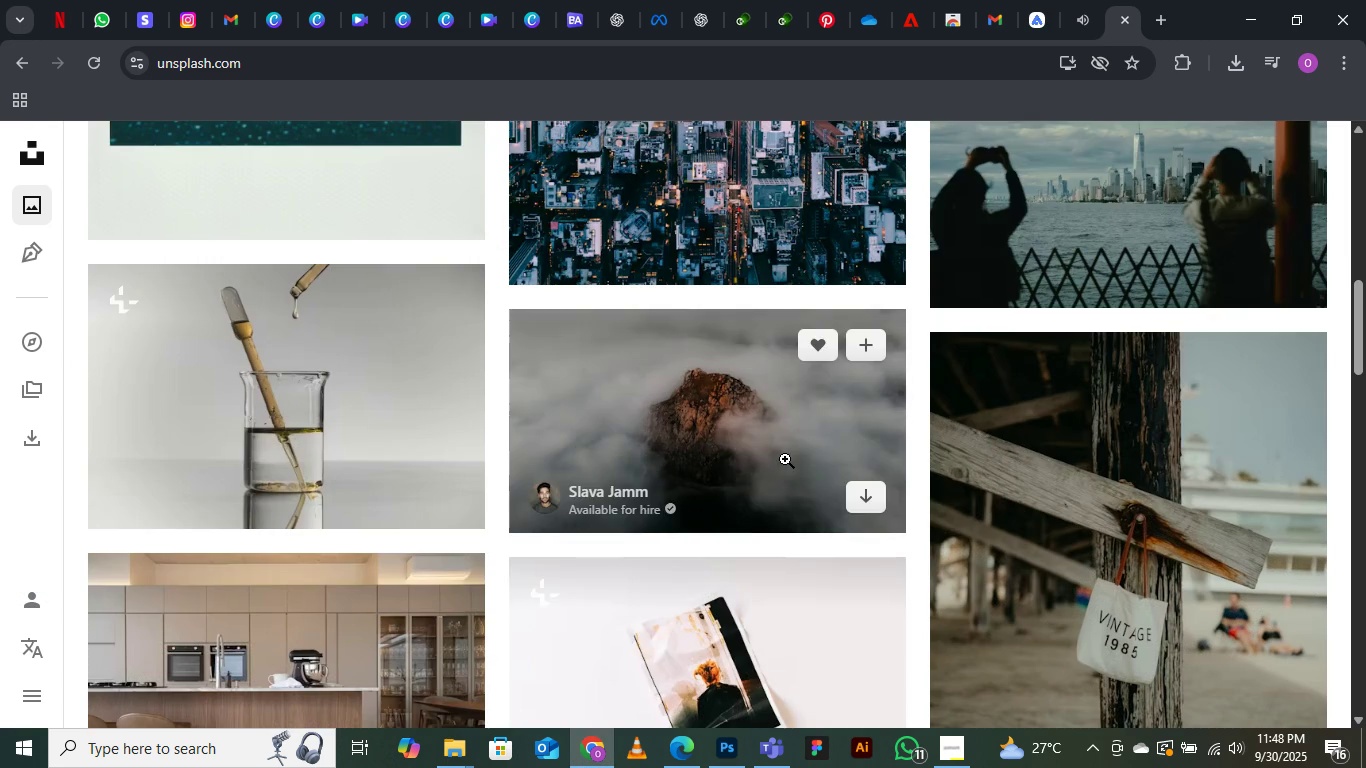 
scroll: coordinate [551, 530], scroll_direction: down, amount: 20.0
 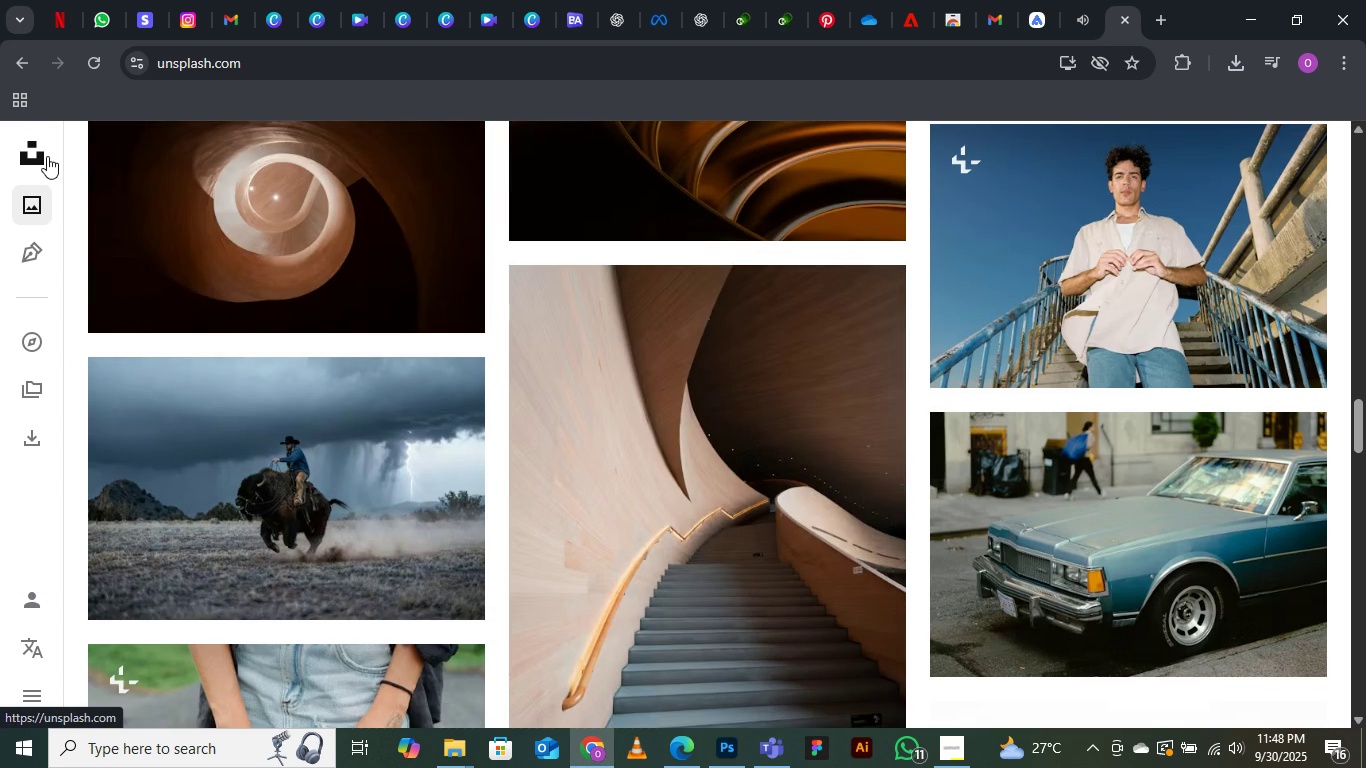 
left_click([46, 154])
 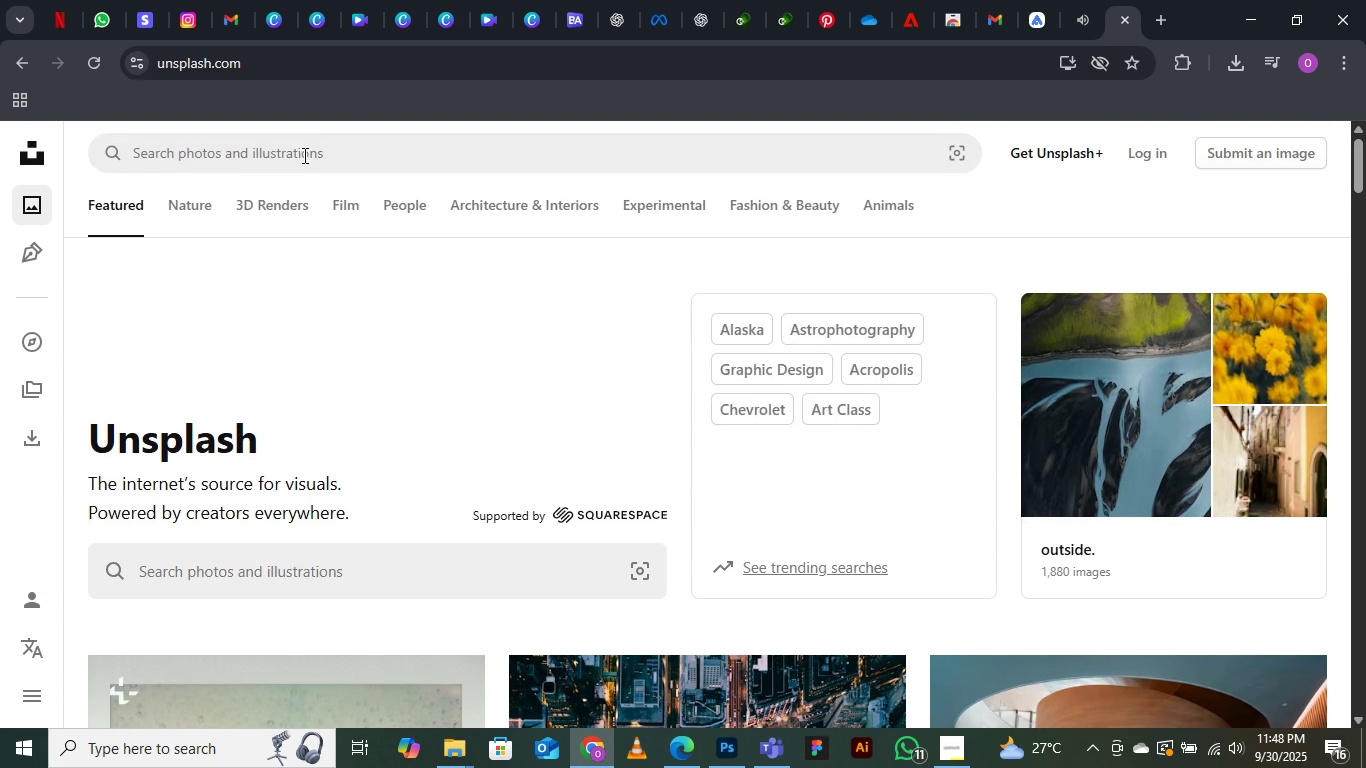 
left_click([295, 160])
 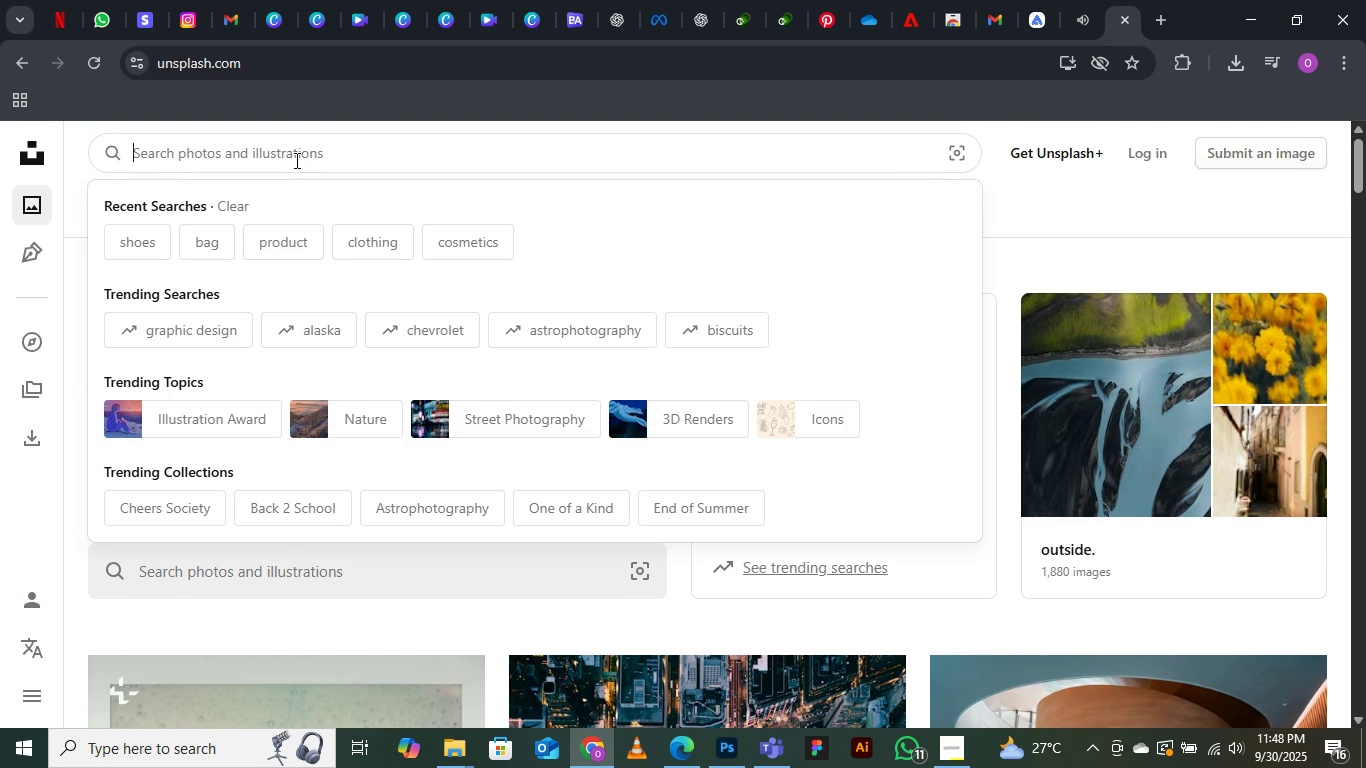 
type(bottt)
key(Backspace)
type(le)
 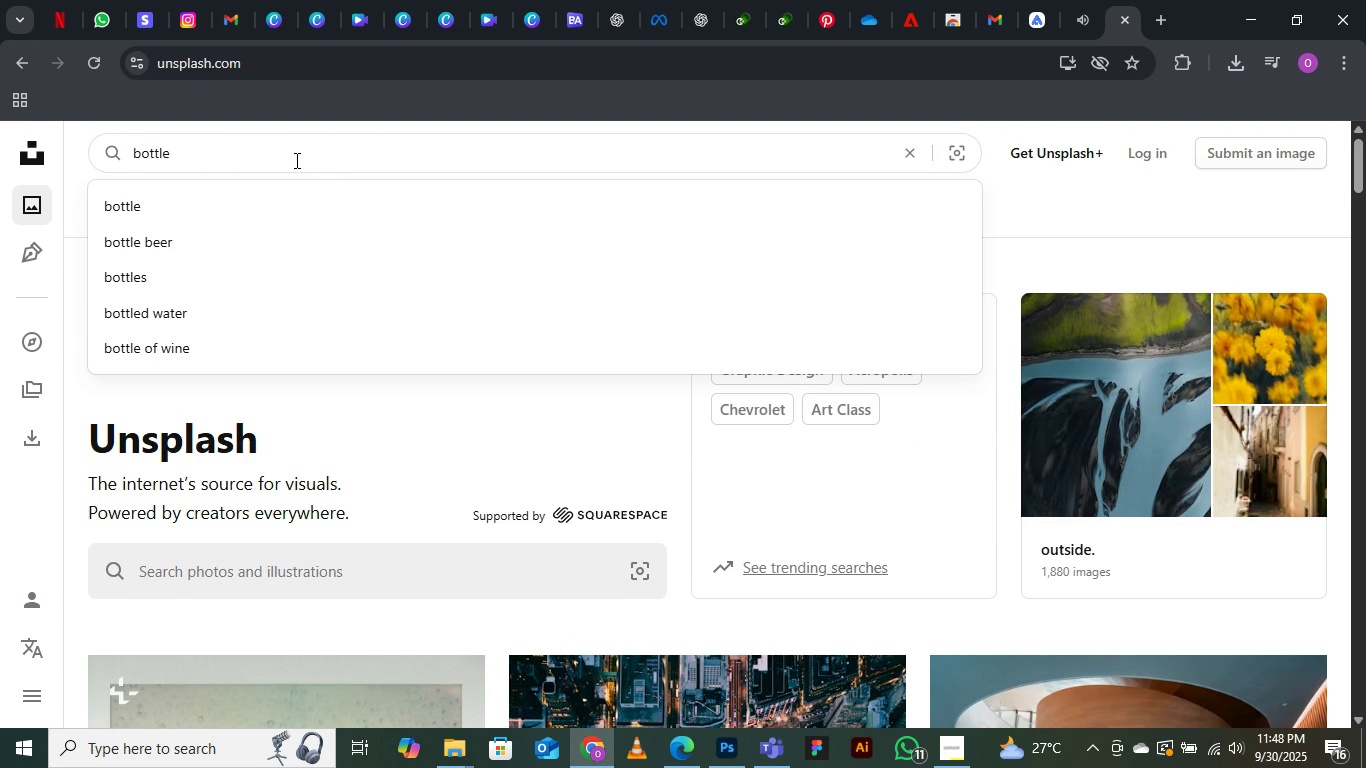 
key(Enter)
 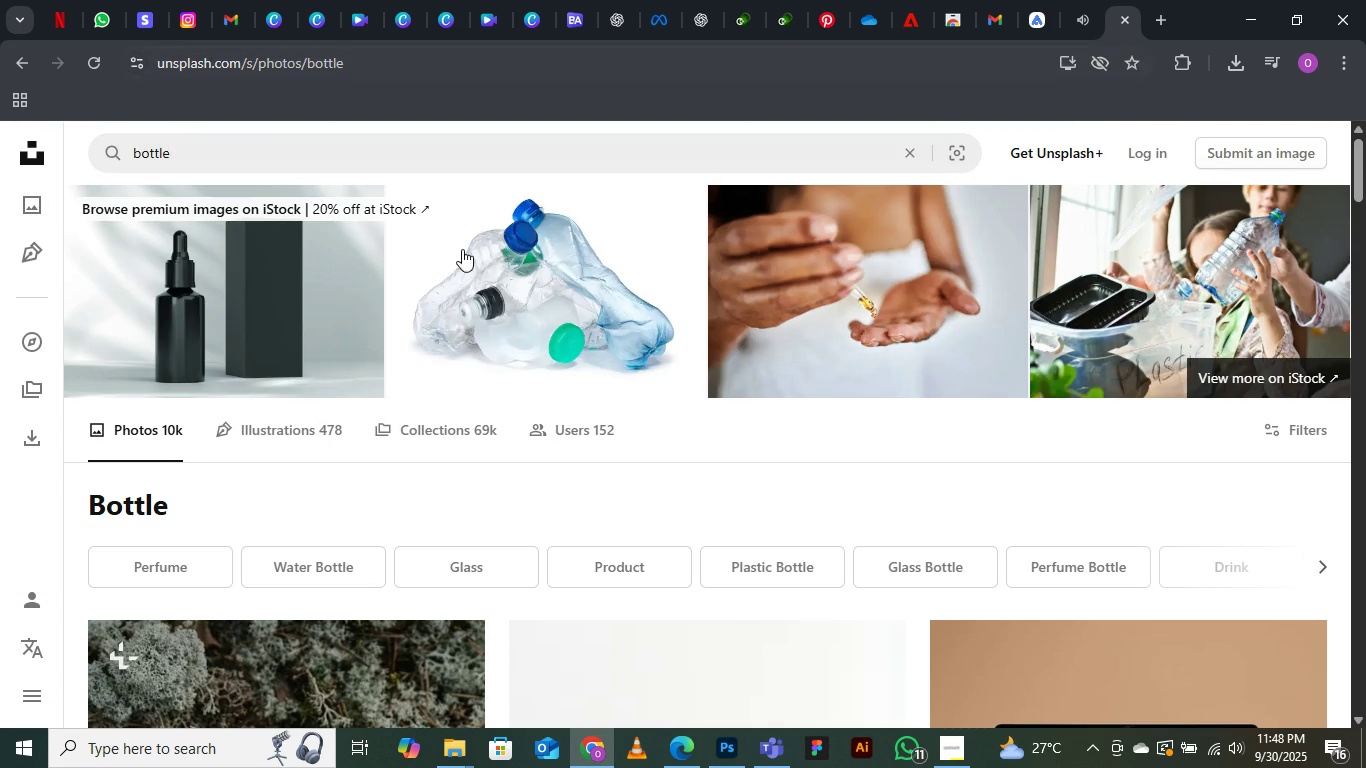 
scroll: coordinate [620, 421], scroll_direction: down, amount: 7.0
 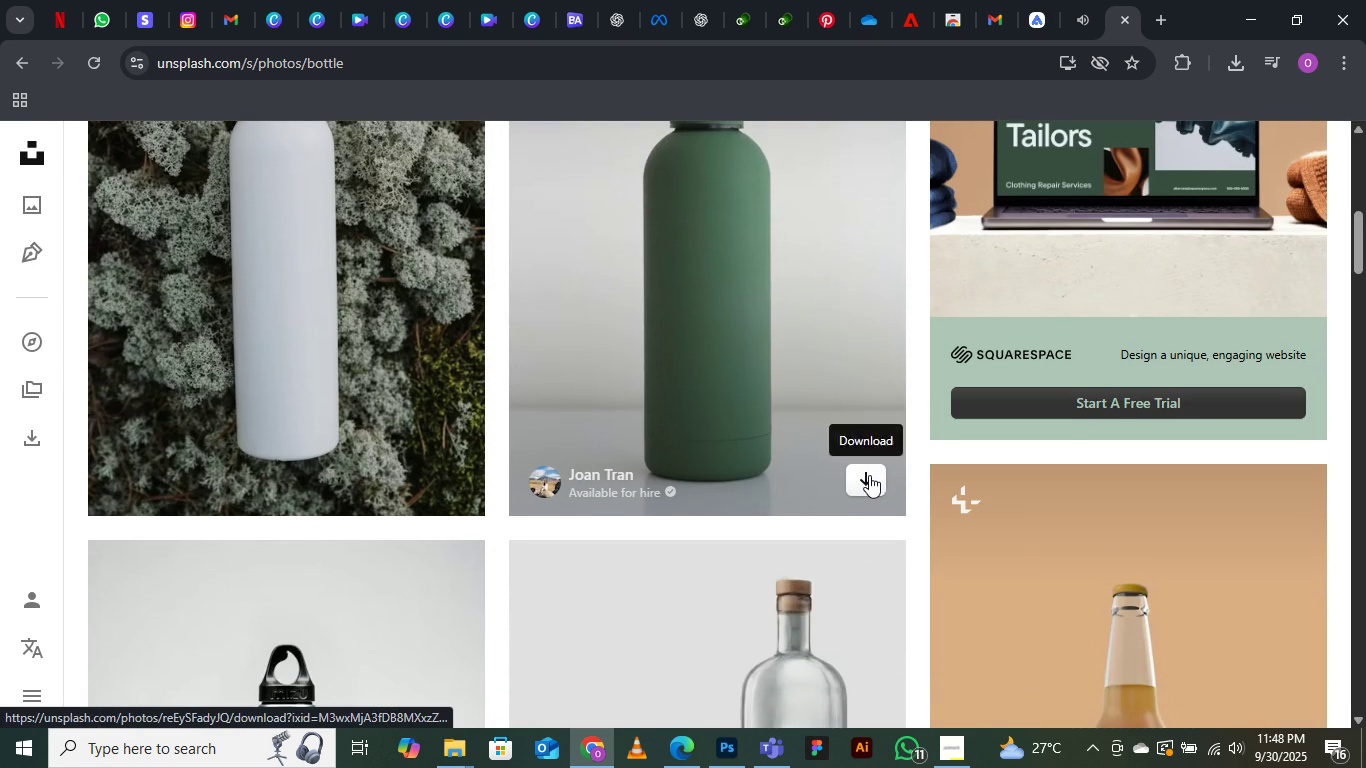 
left_click([870, 475])
 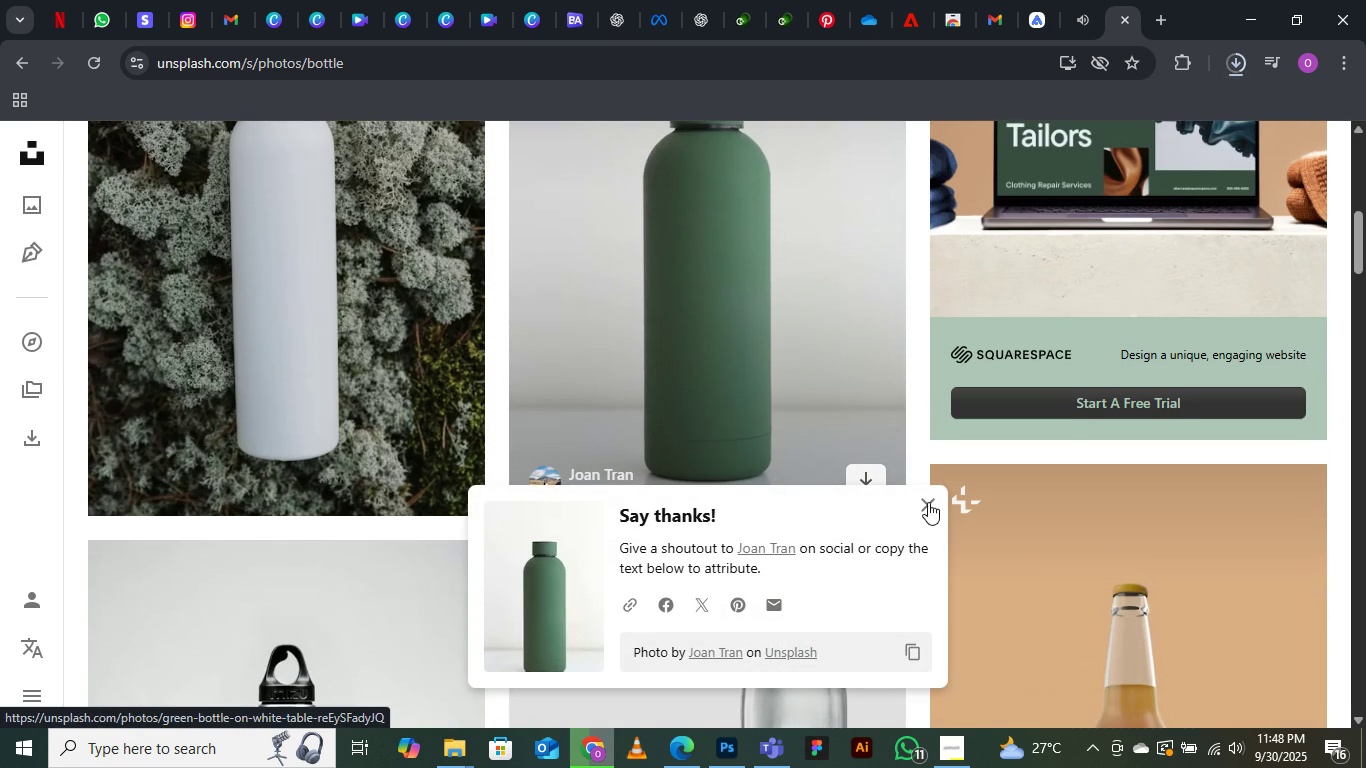 
left_click([932, 505])
 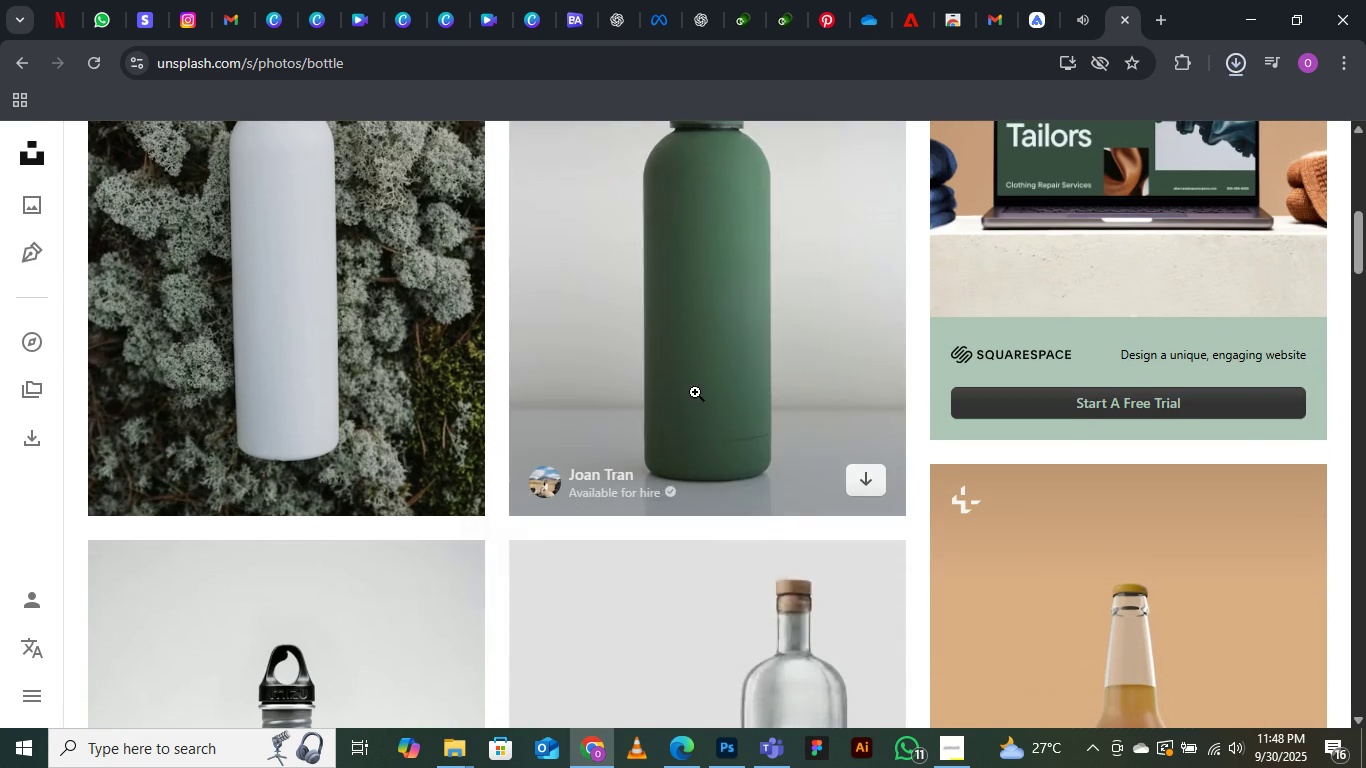 
scroll: coordinate [694, 391], scroll_direction: up, amount: 1.0
 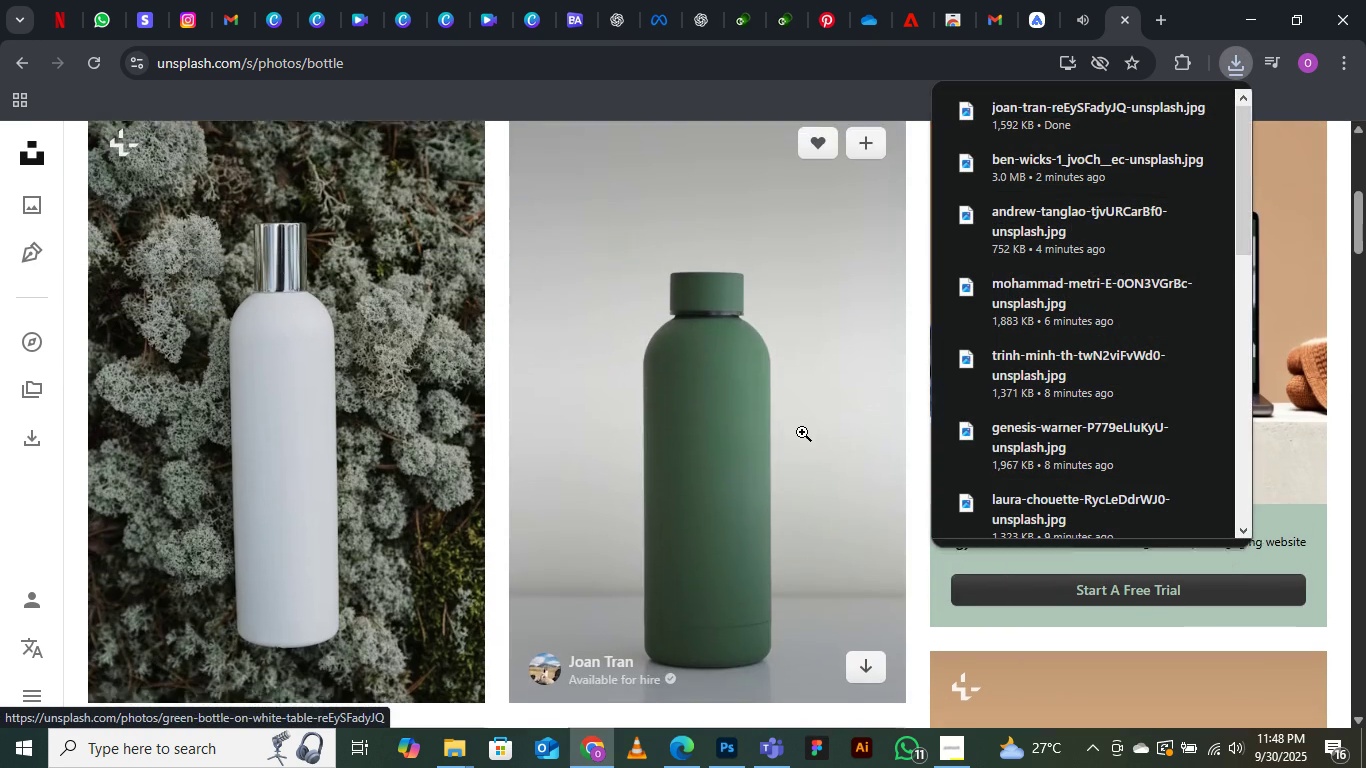 
scroll: coordinate [802, 432], scroll_direction: down, amount: 7.0
 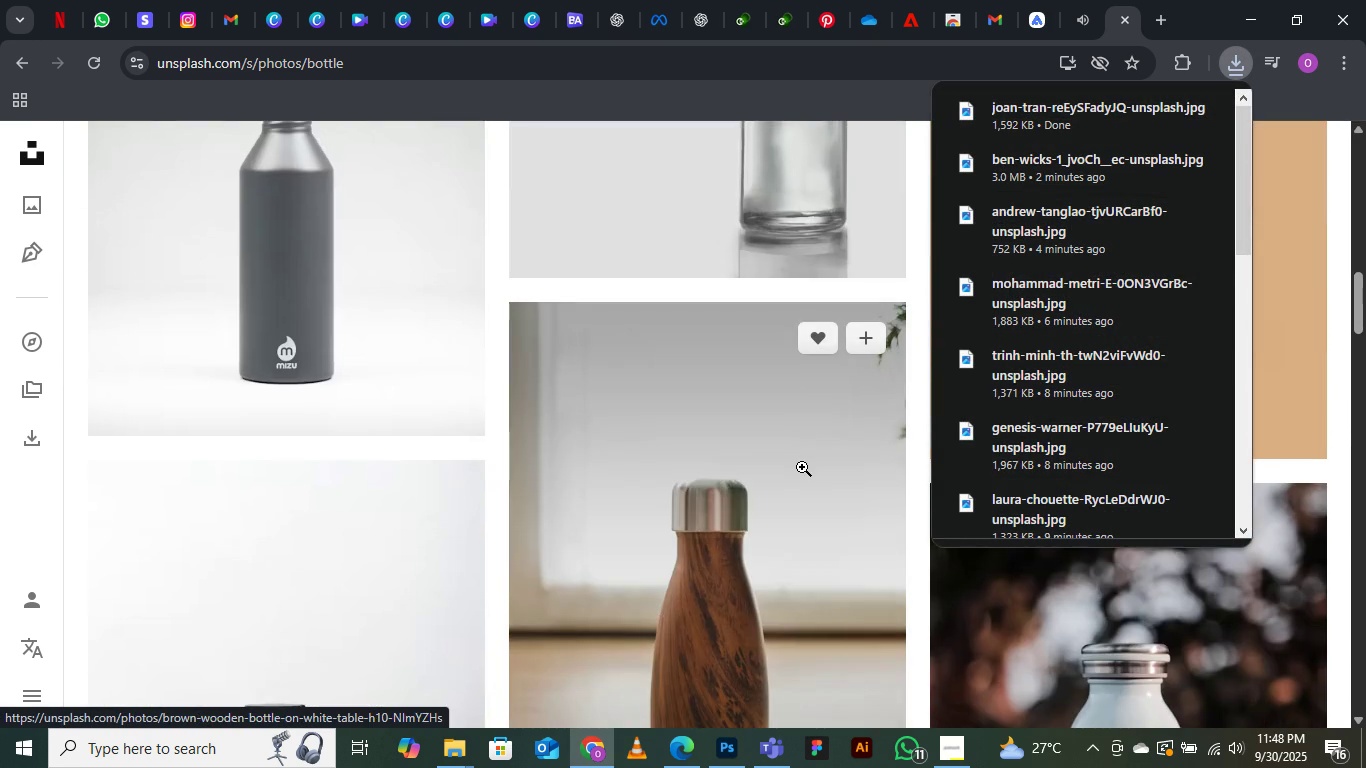 
scroll: coordinate [802, 468], scroll_direction: none, amount: 0.0
 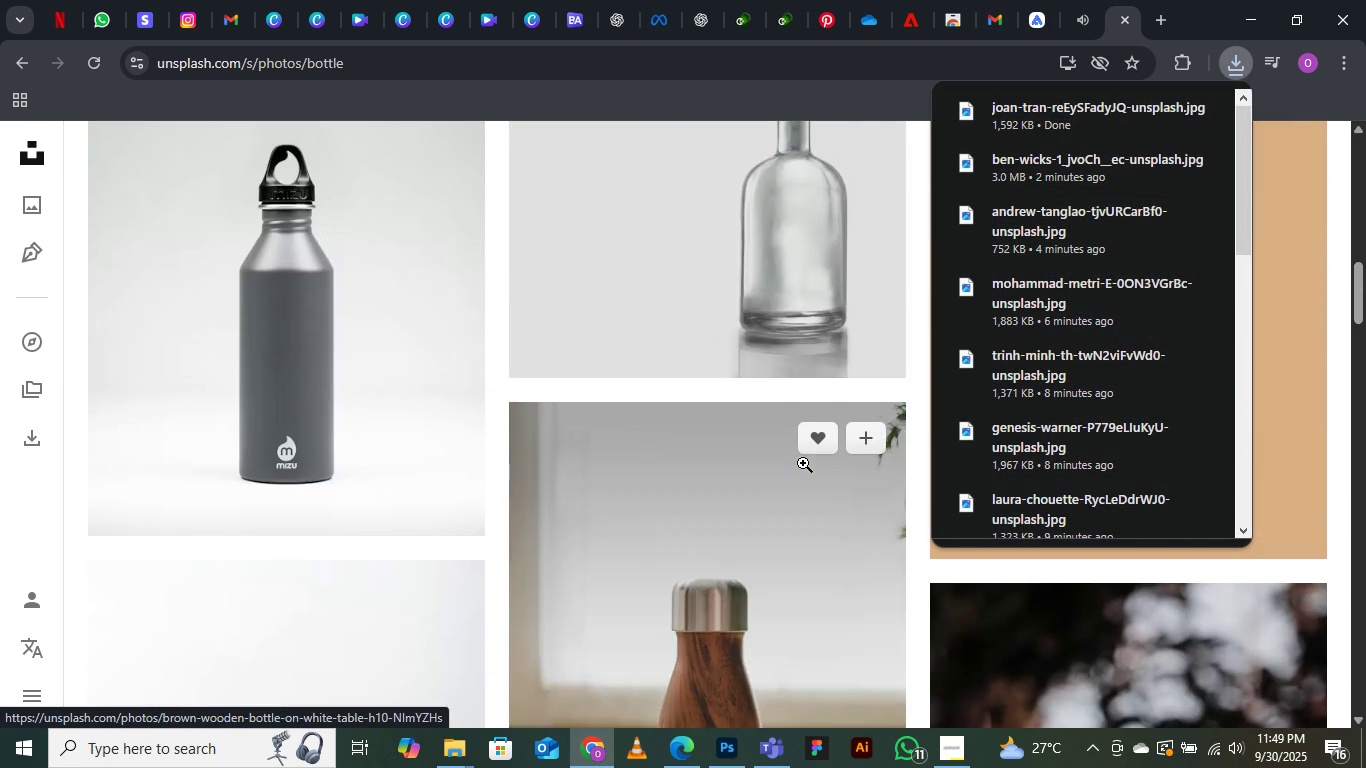 
scroll: coordinate [803, 460], scroll_direction: up, amount: 2.0
 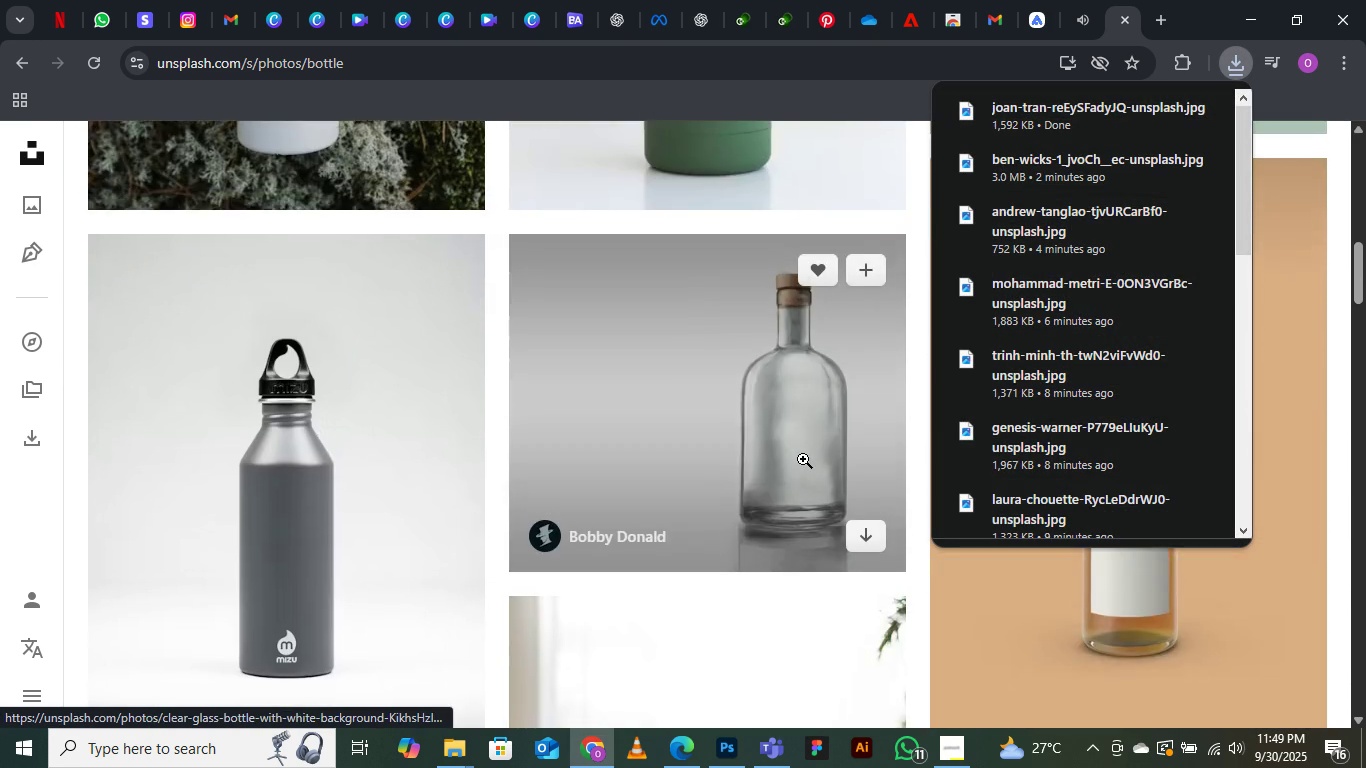 
scroll: coordinate [805, 459], scroll_direction: down, amount: 17.0
 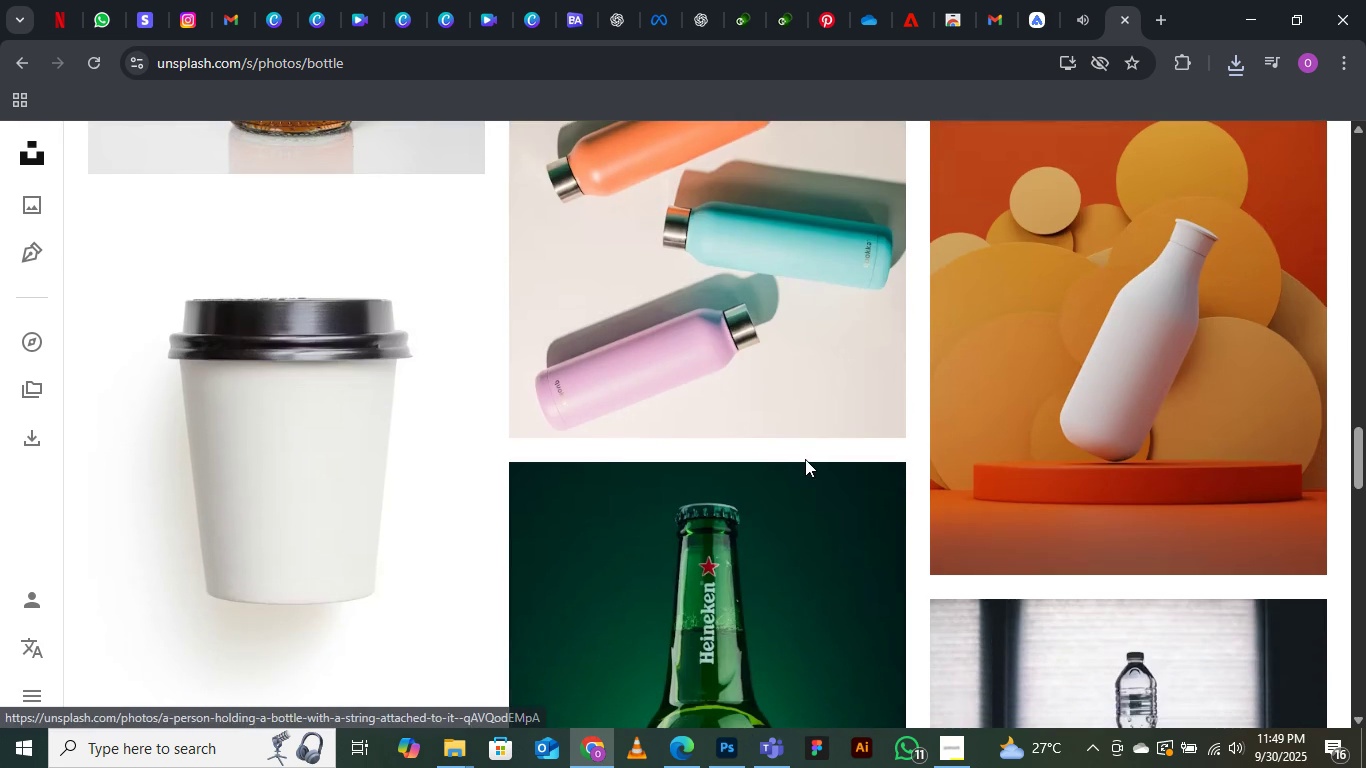 
scroll: coordinate [805, 459], scroll_direction: none, amount: 0.0
 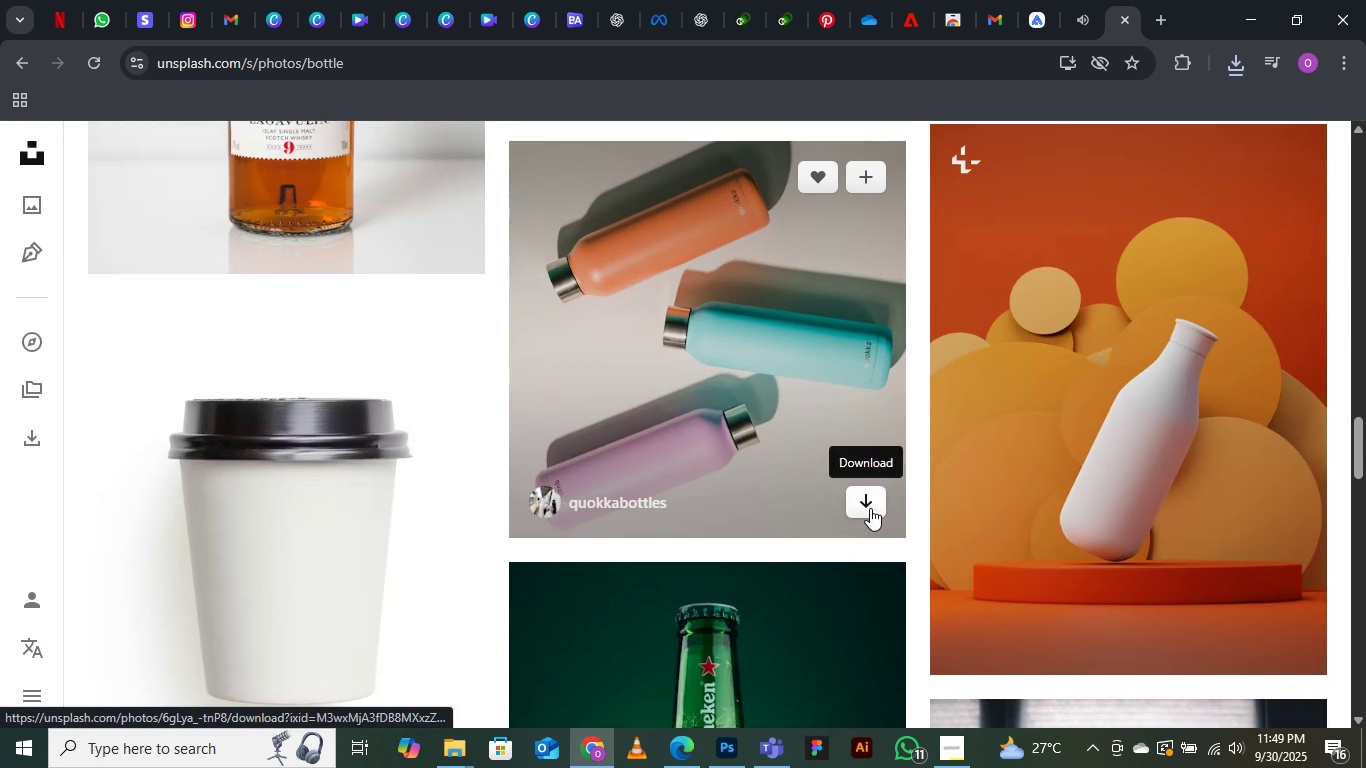 
left_click([869, 508])
 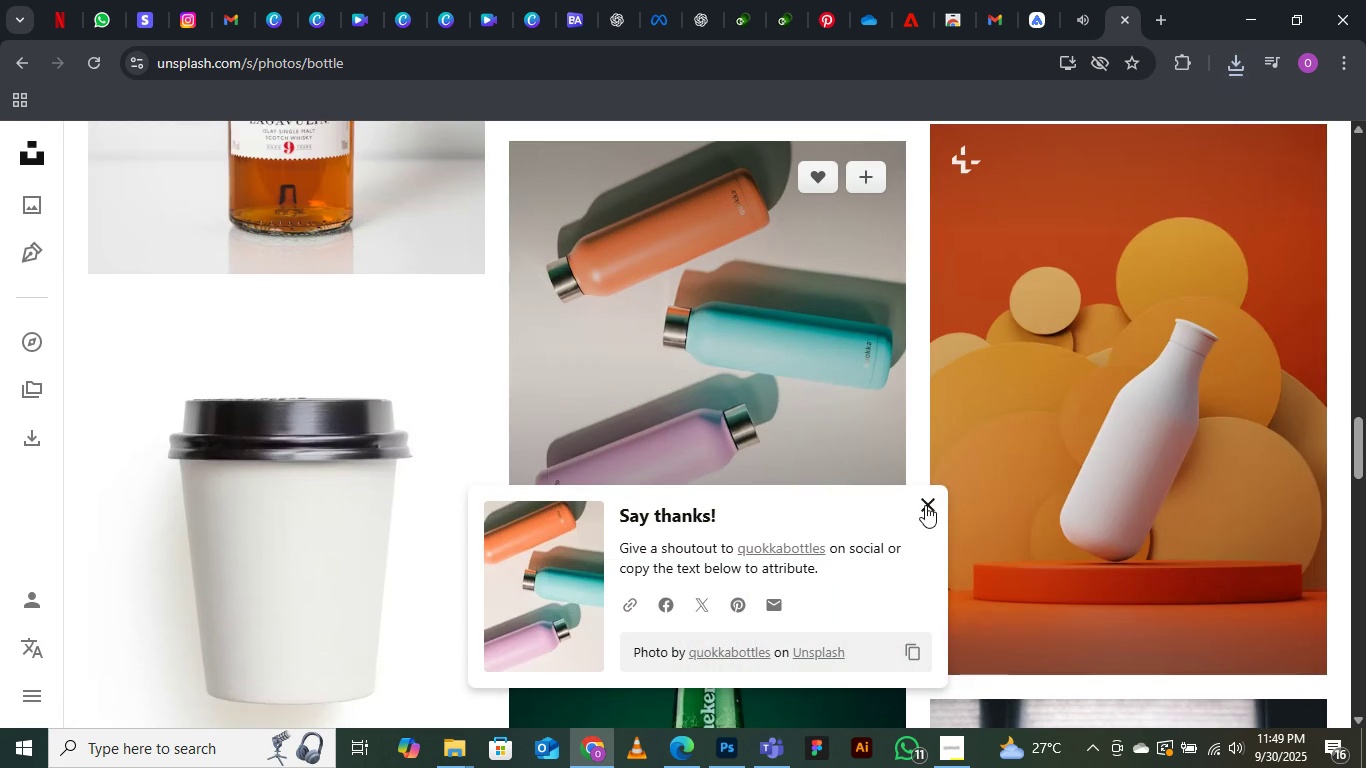 
left_click([921, 505])
 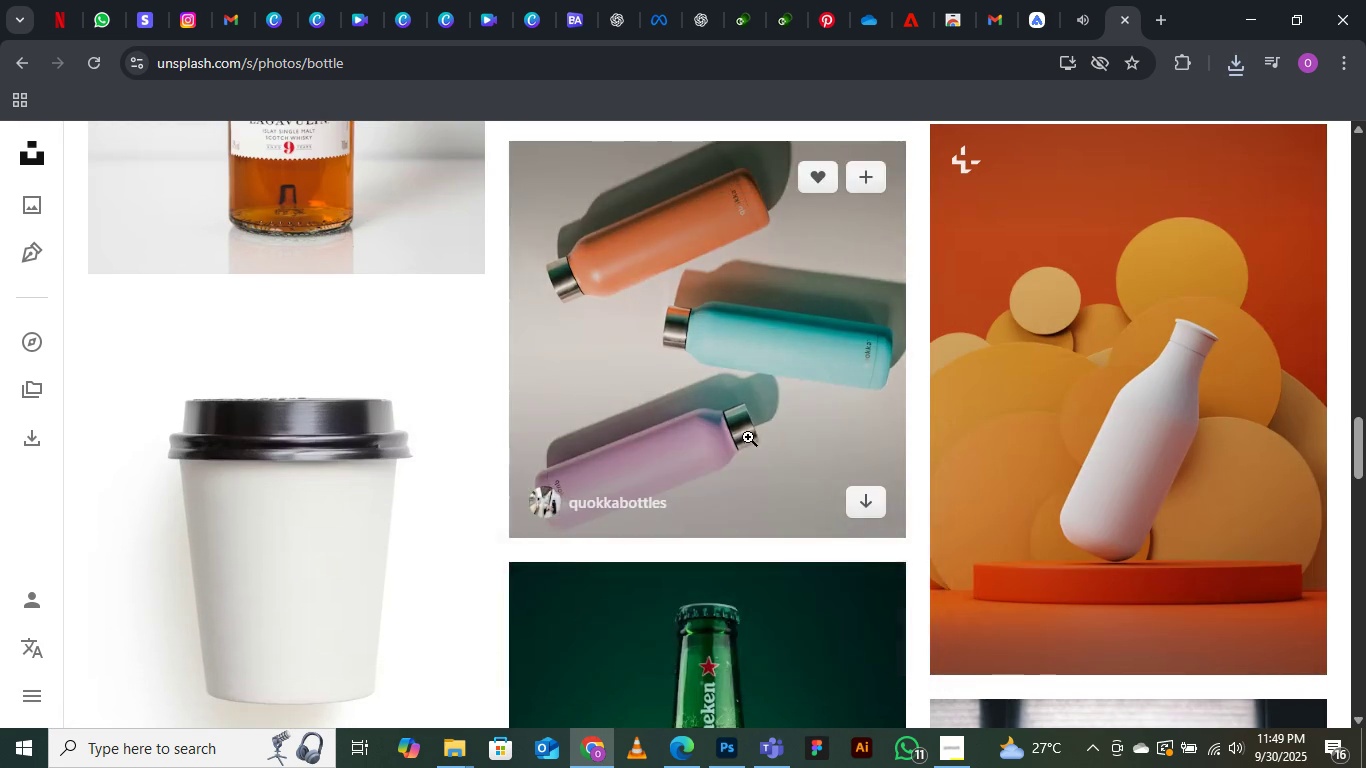 
scroll: coordinate [738, 464], scroll_direction: down, amount: 21.0
 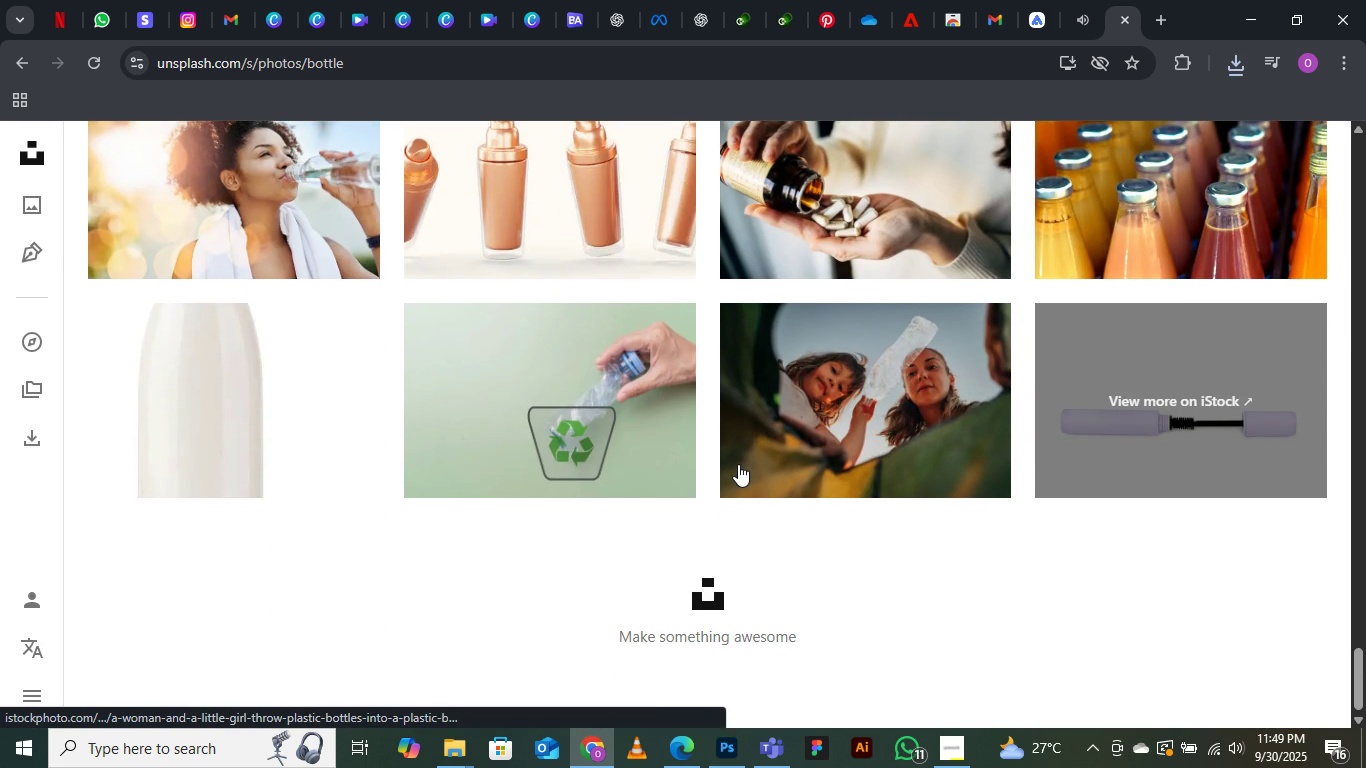 
scroll: coordinate [739, 468], scroll_direction: none, amount: 0.0
 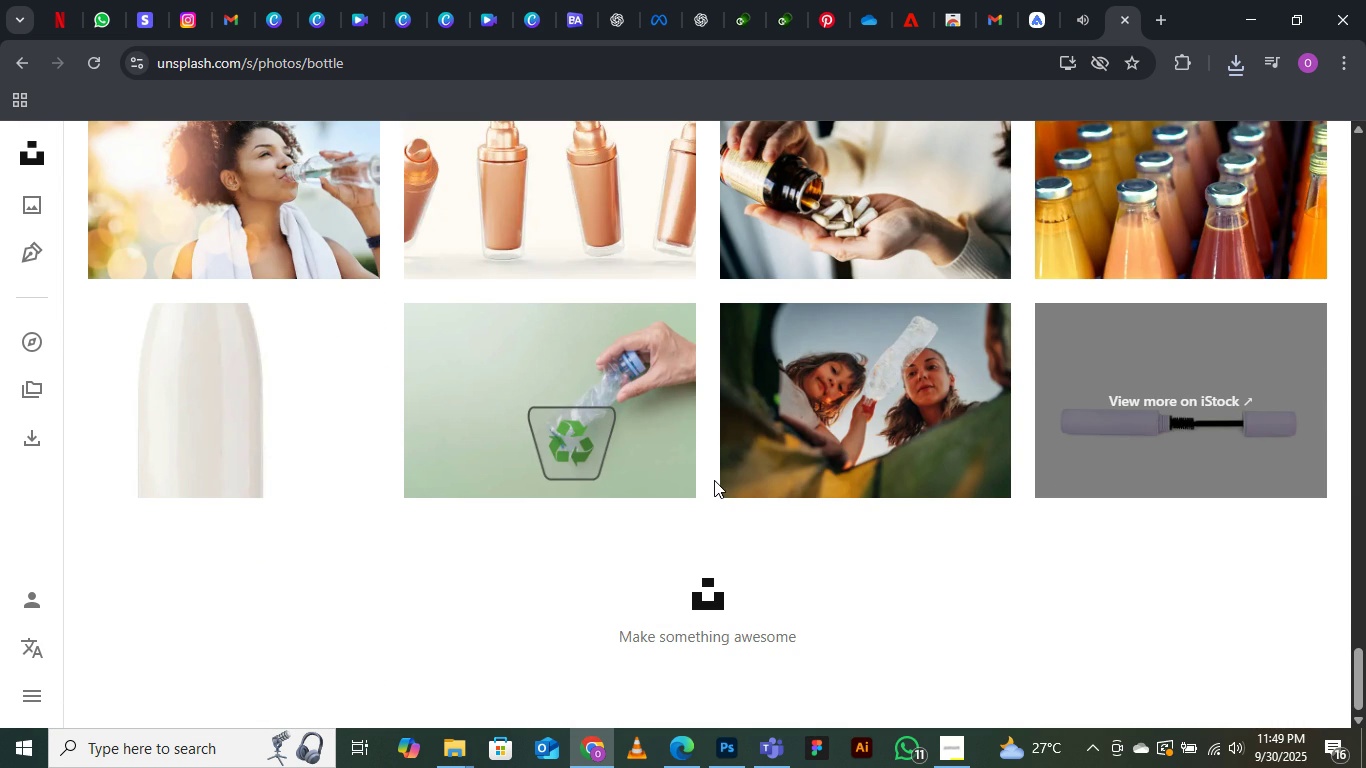 
scroll: coordinate [716, 463], scroll_direction: down, amount: 3.0